 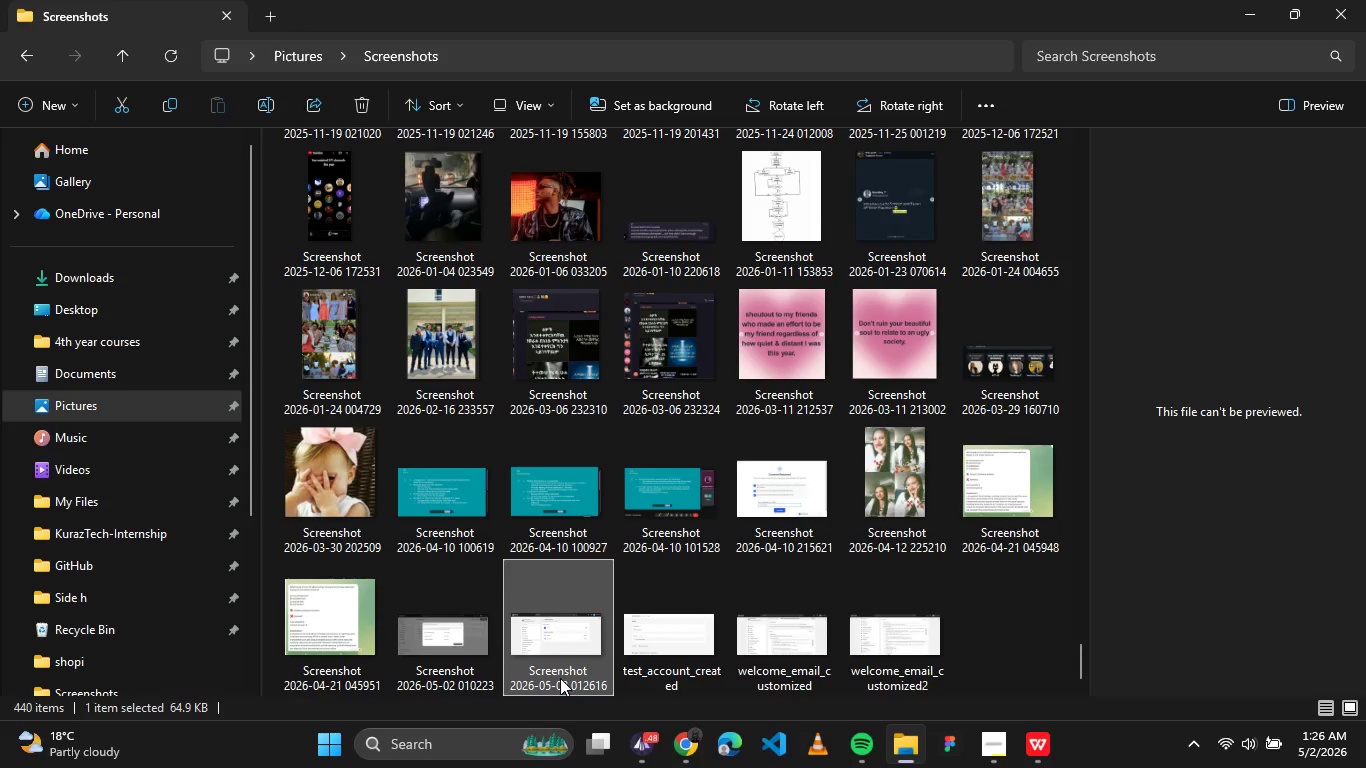 
key(Control+V)
 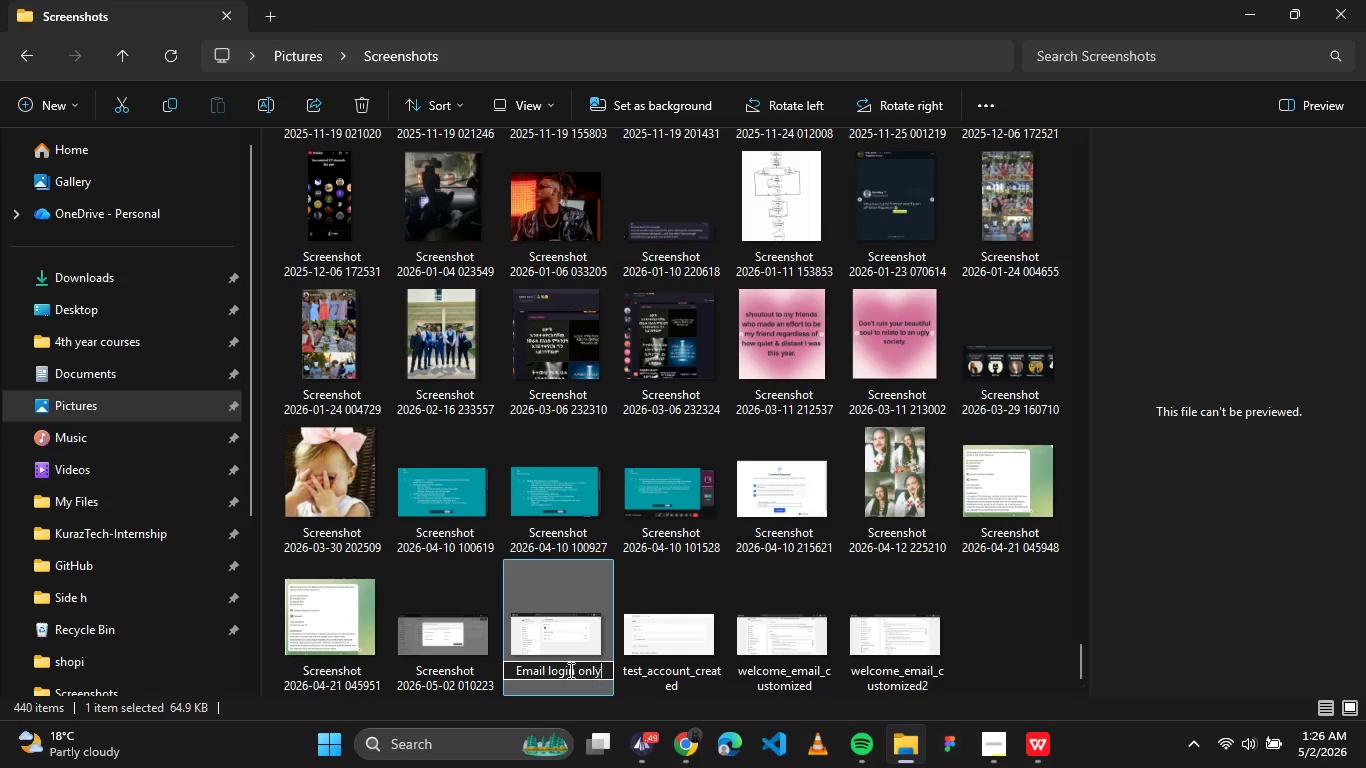 
left_click([551, 670])
 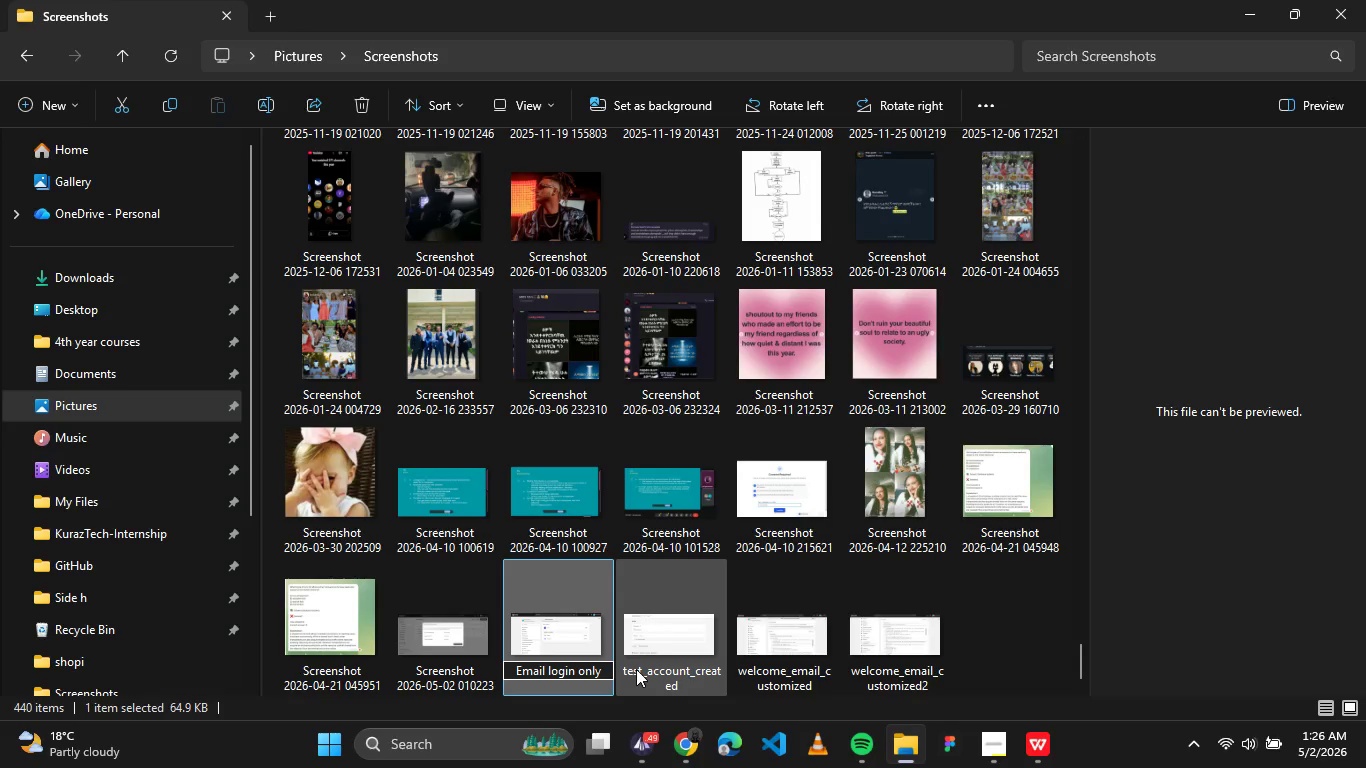 
key(ArrowLeft)
 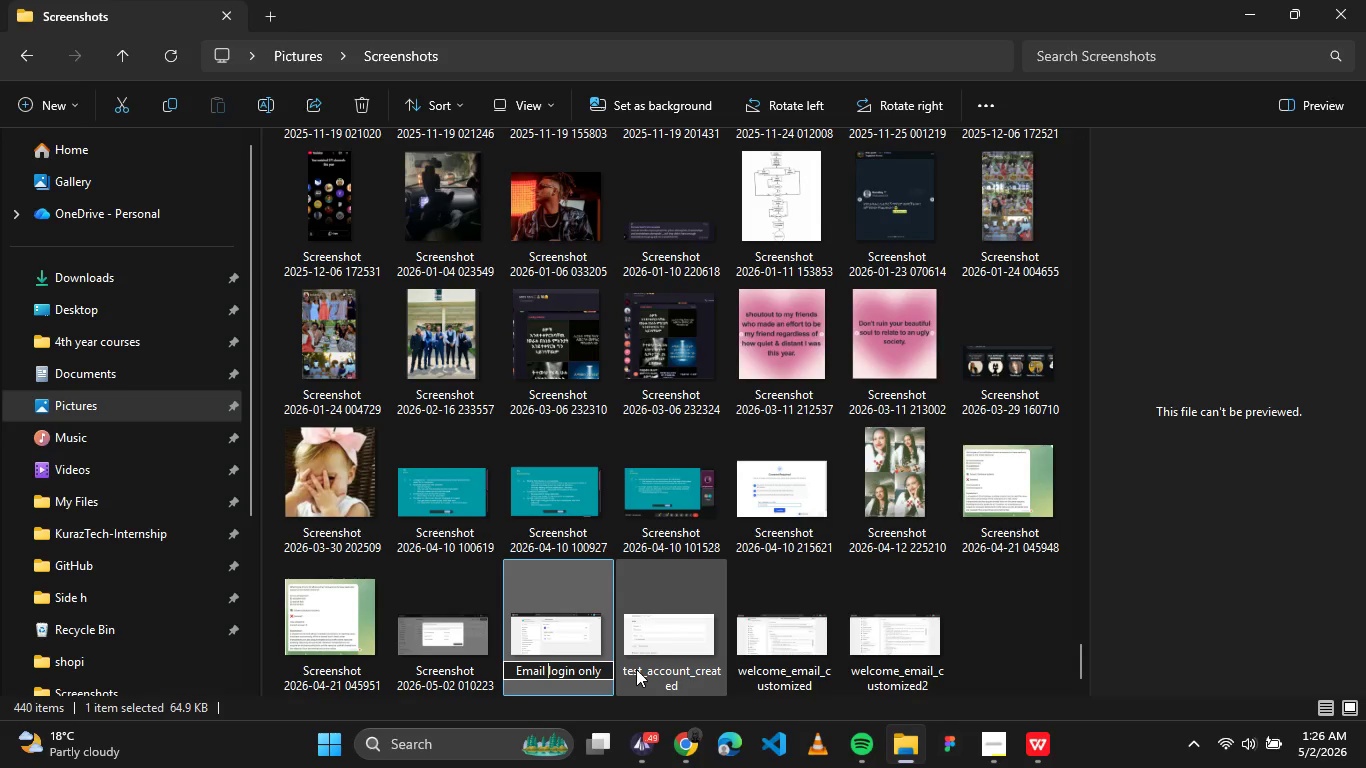 
key(Shift+Minus)
 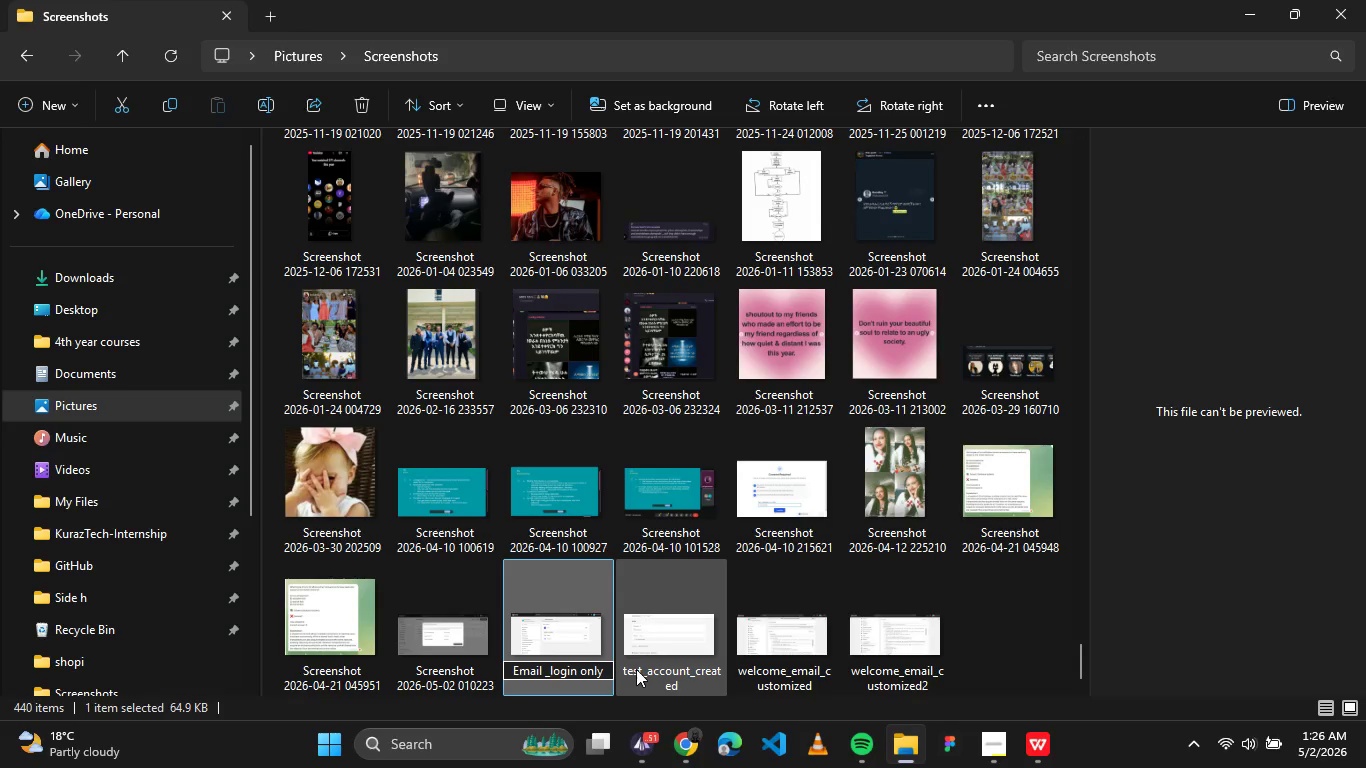 
key(Shift+ArrowUp)
 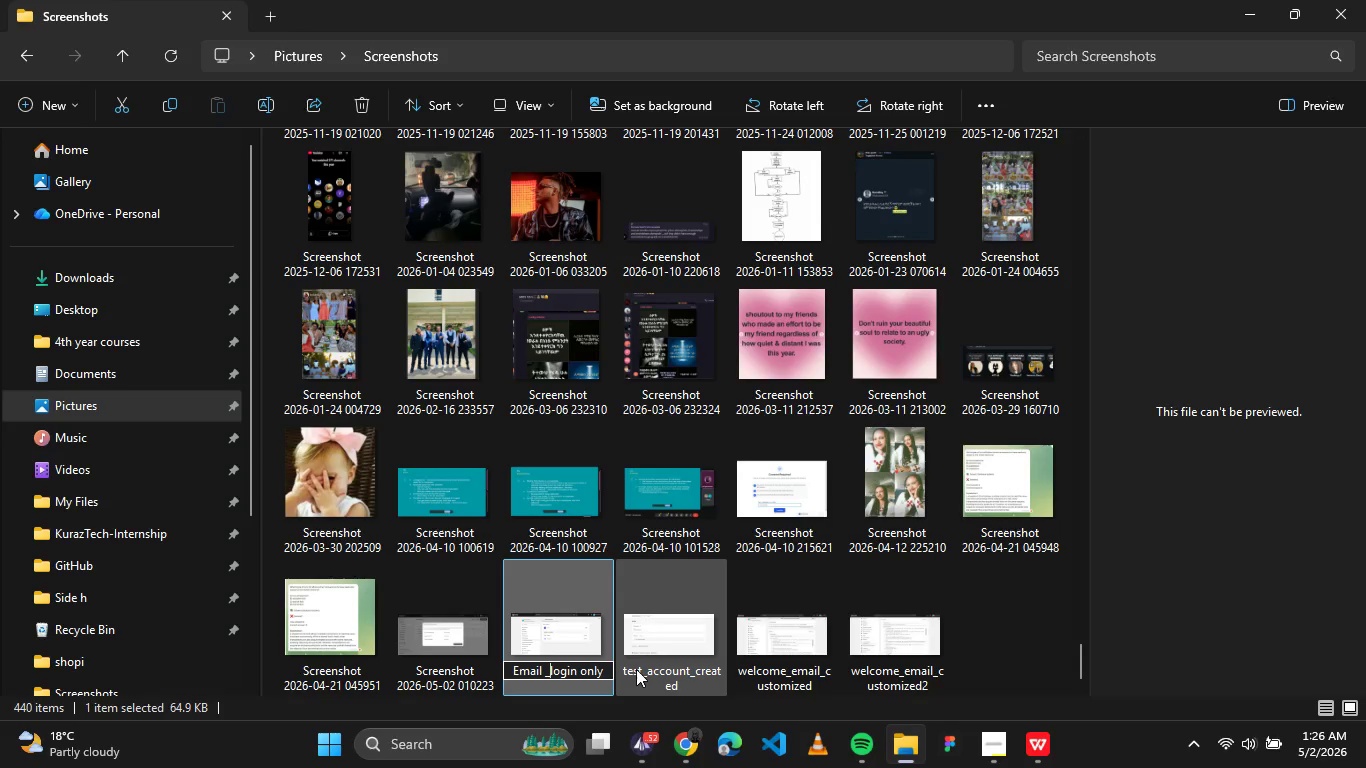 
key(ArrowLeft)
 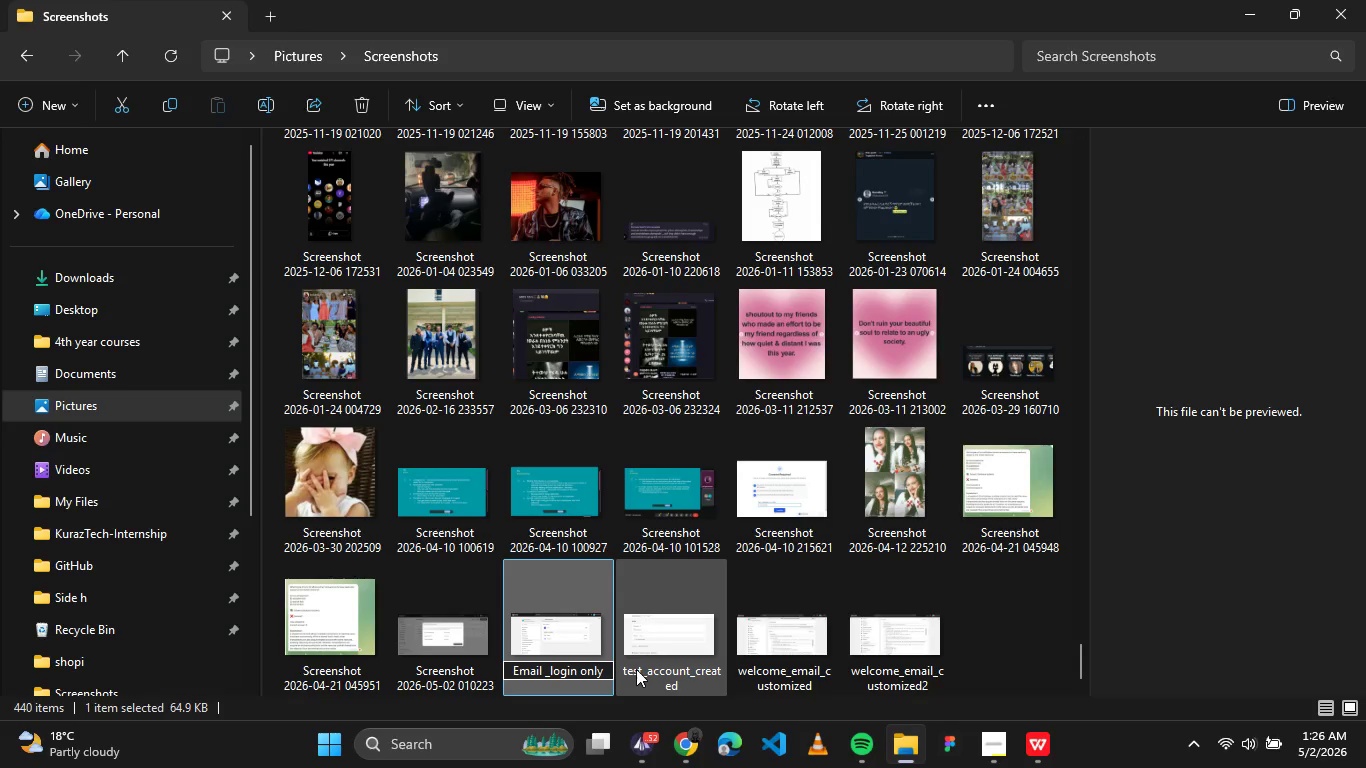 
key(Backspace)
 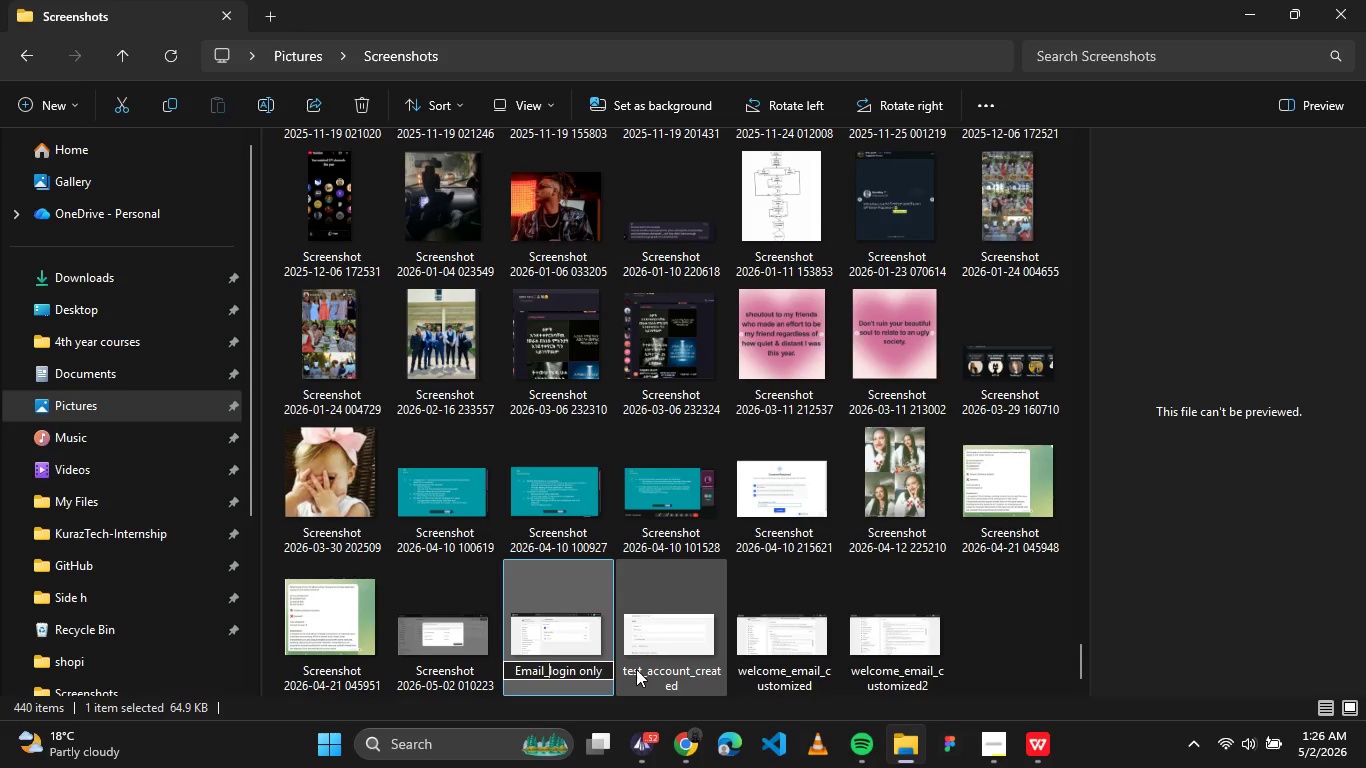 
key(ArrowRight)
 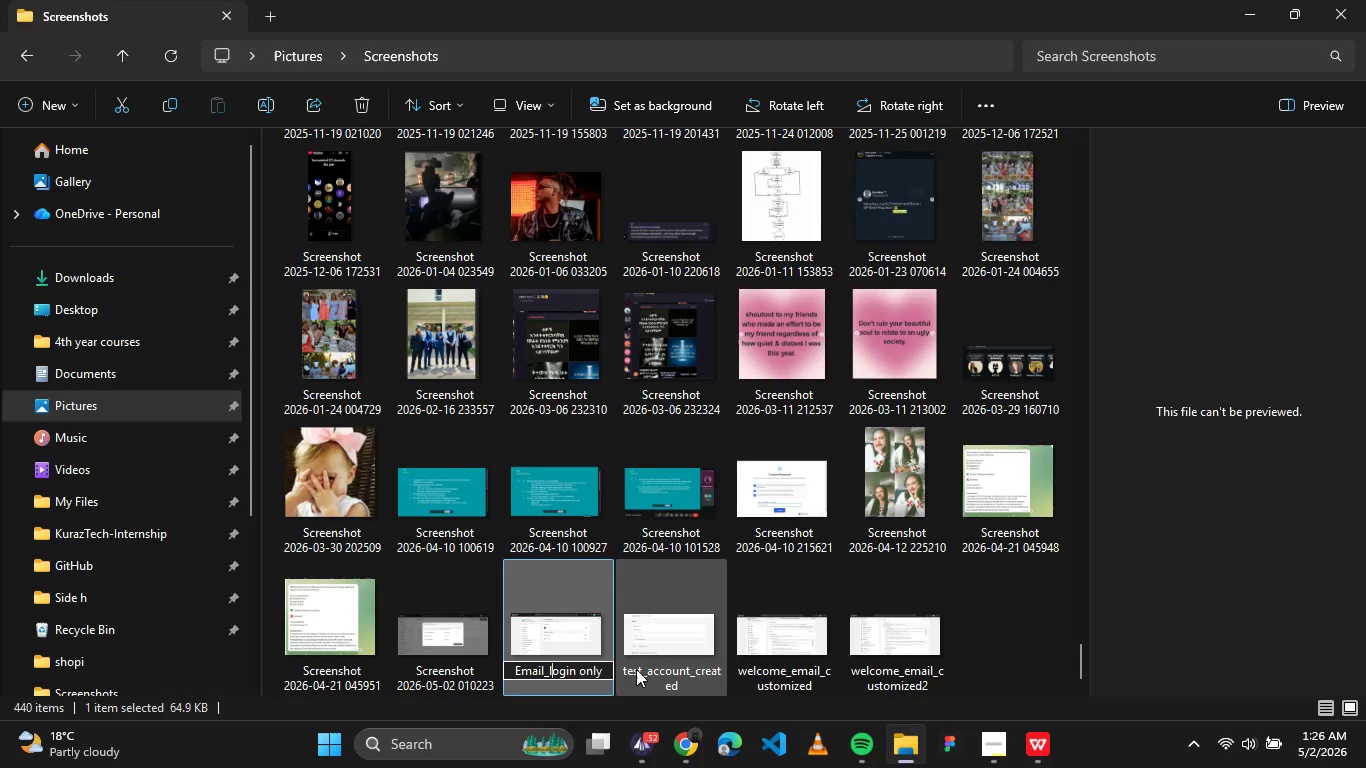 
key(ArrowRight)
 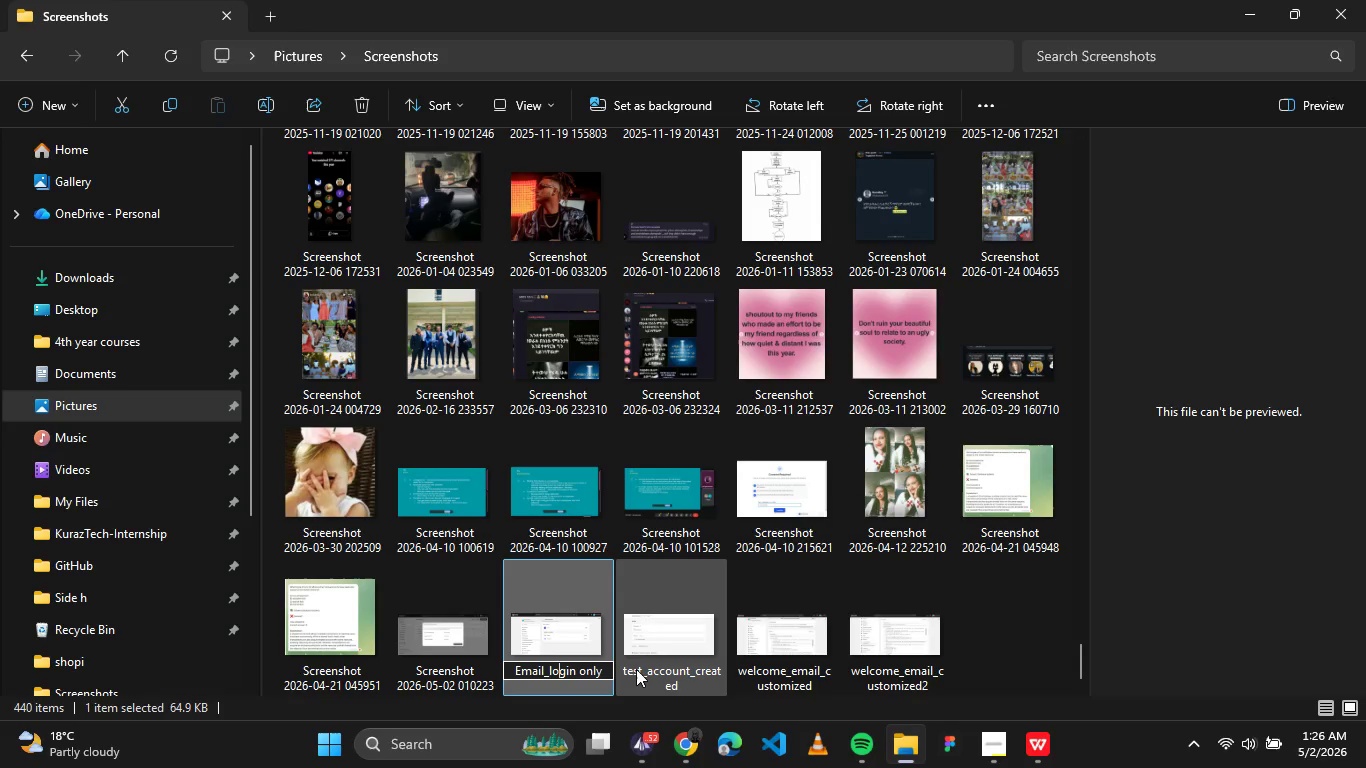 
key(ArrowRight)
 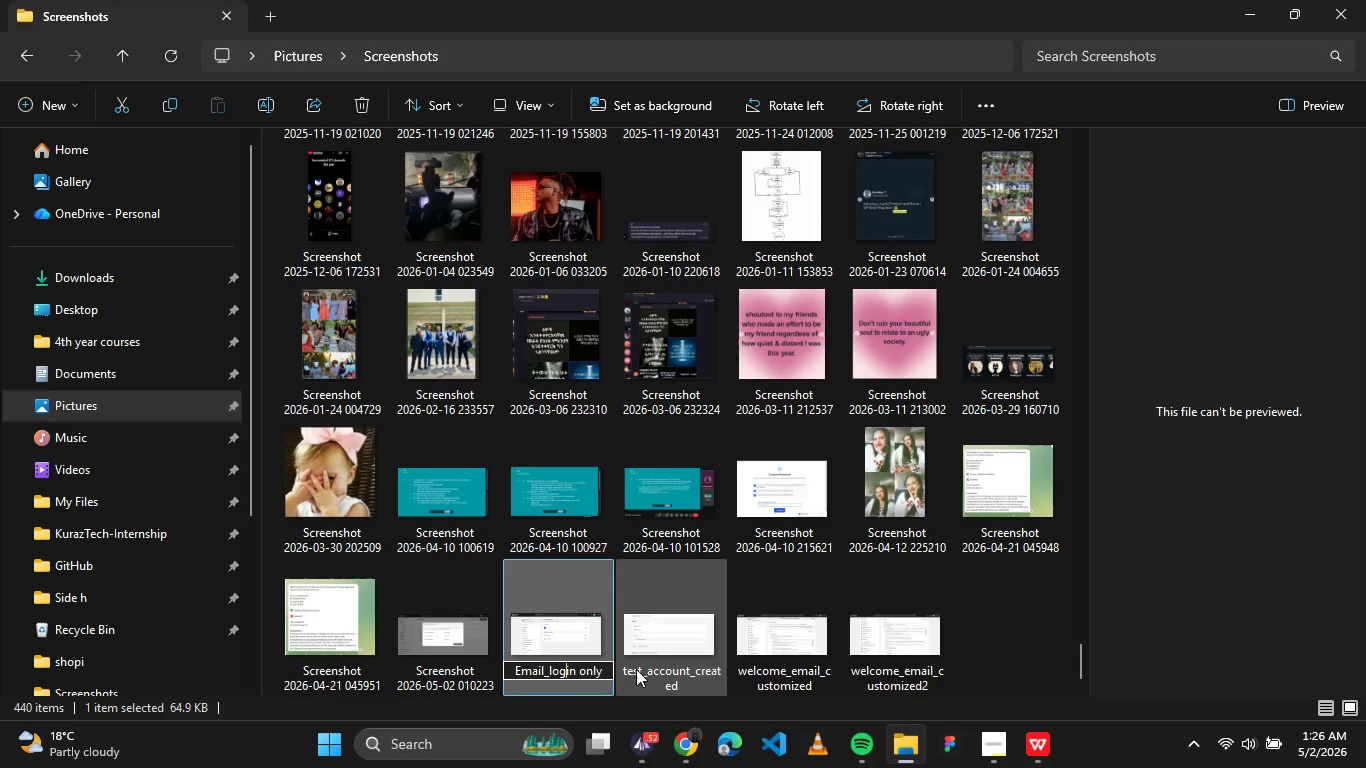 
key(ArrowRight)
 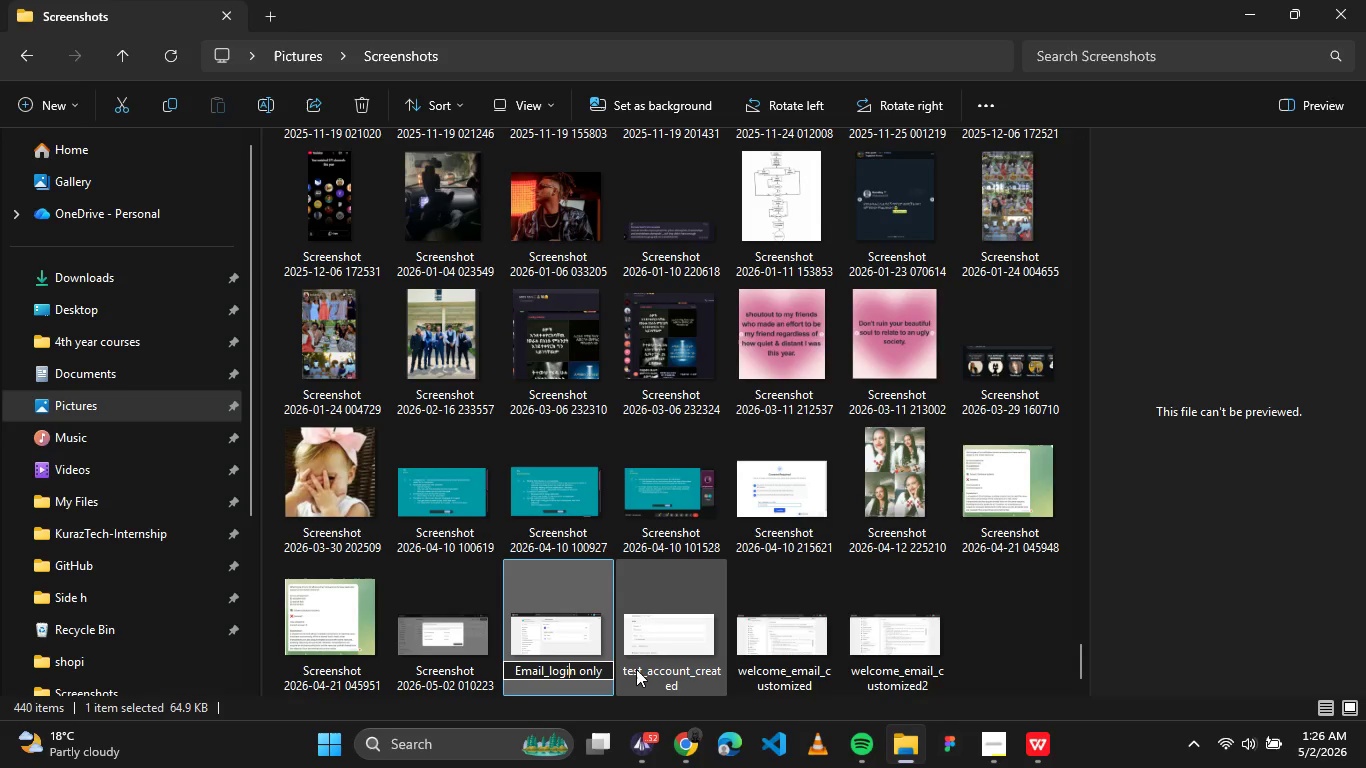 
key(ArrowRight)
 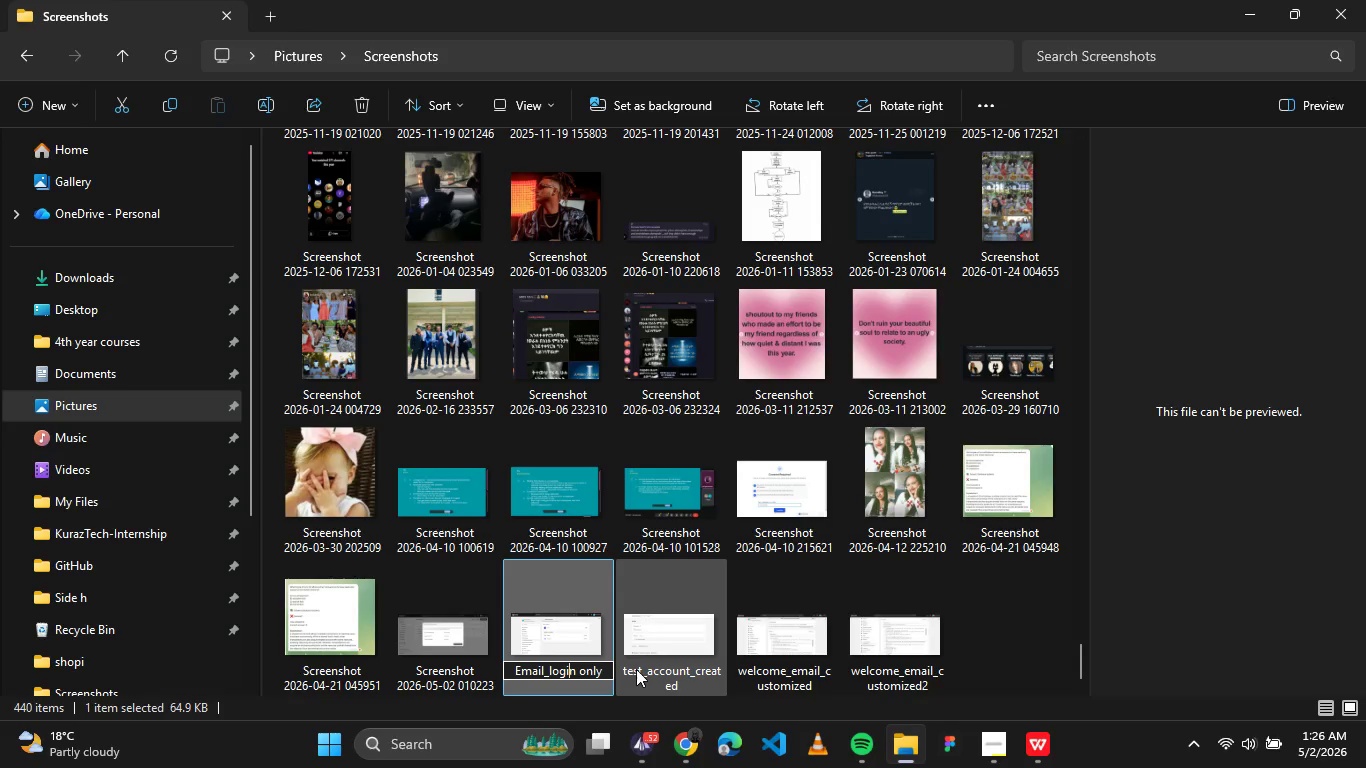 
key(ArrowRight)
 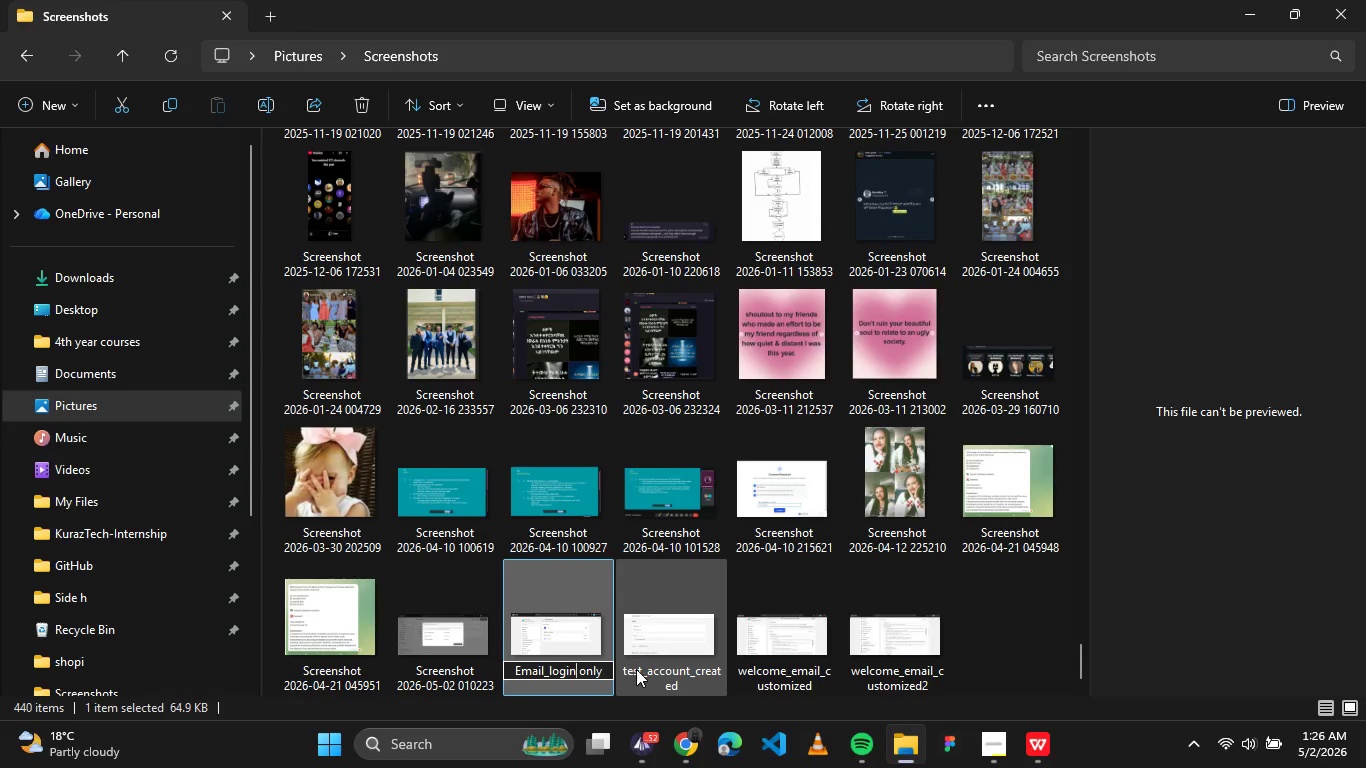 
key(ArrowRight)
 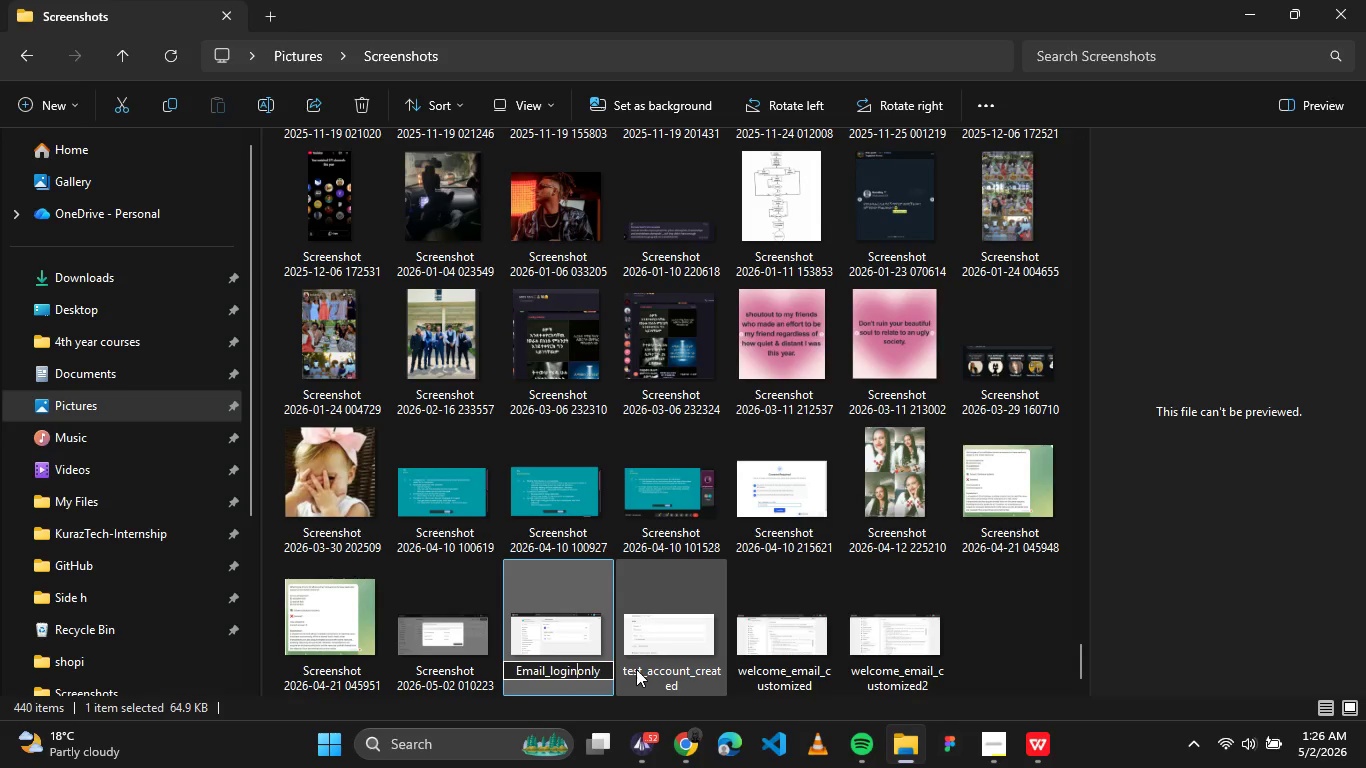 
key(Backspace)
 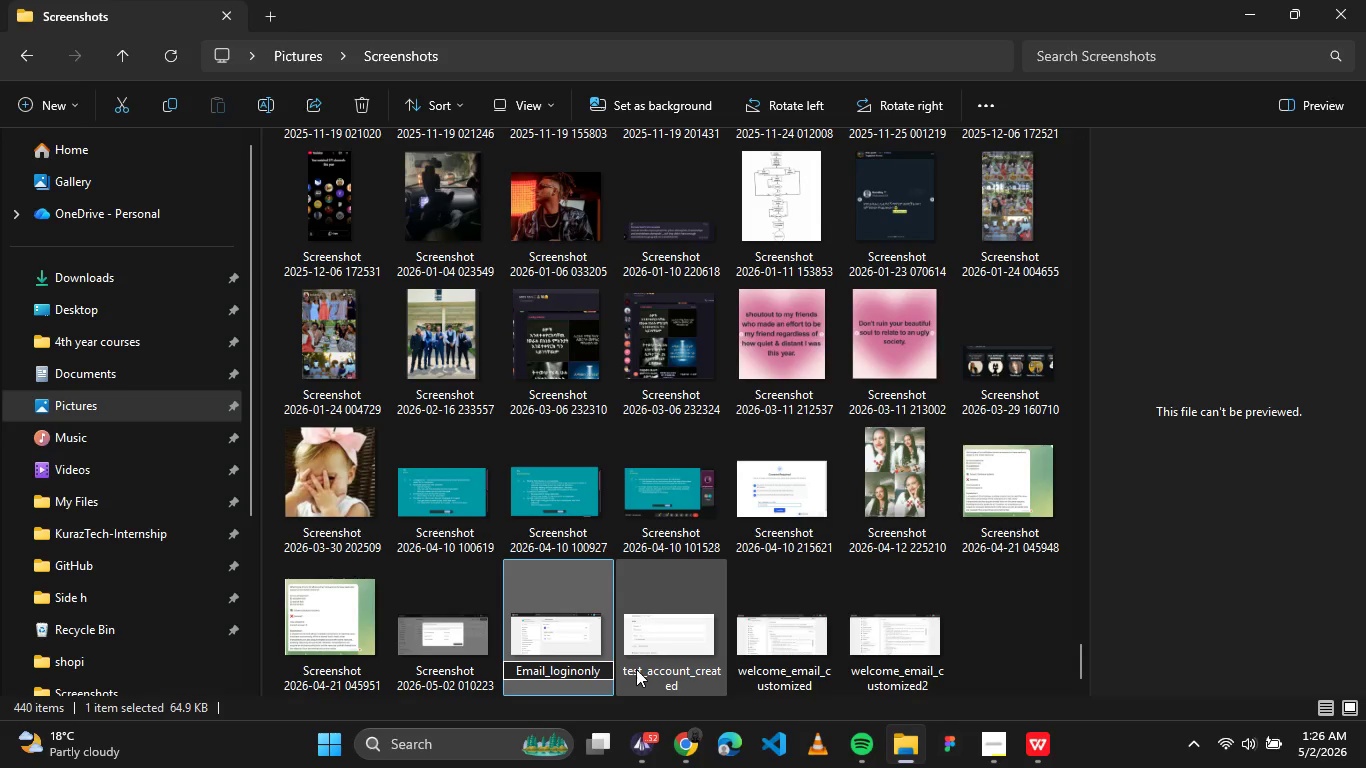 
key(Shift+ShiftRight)
 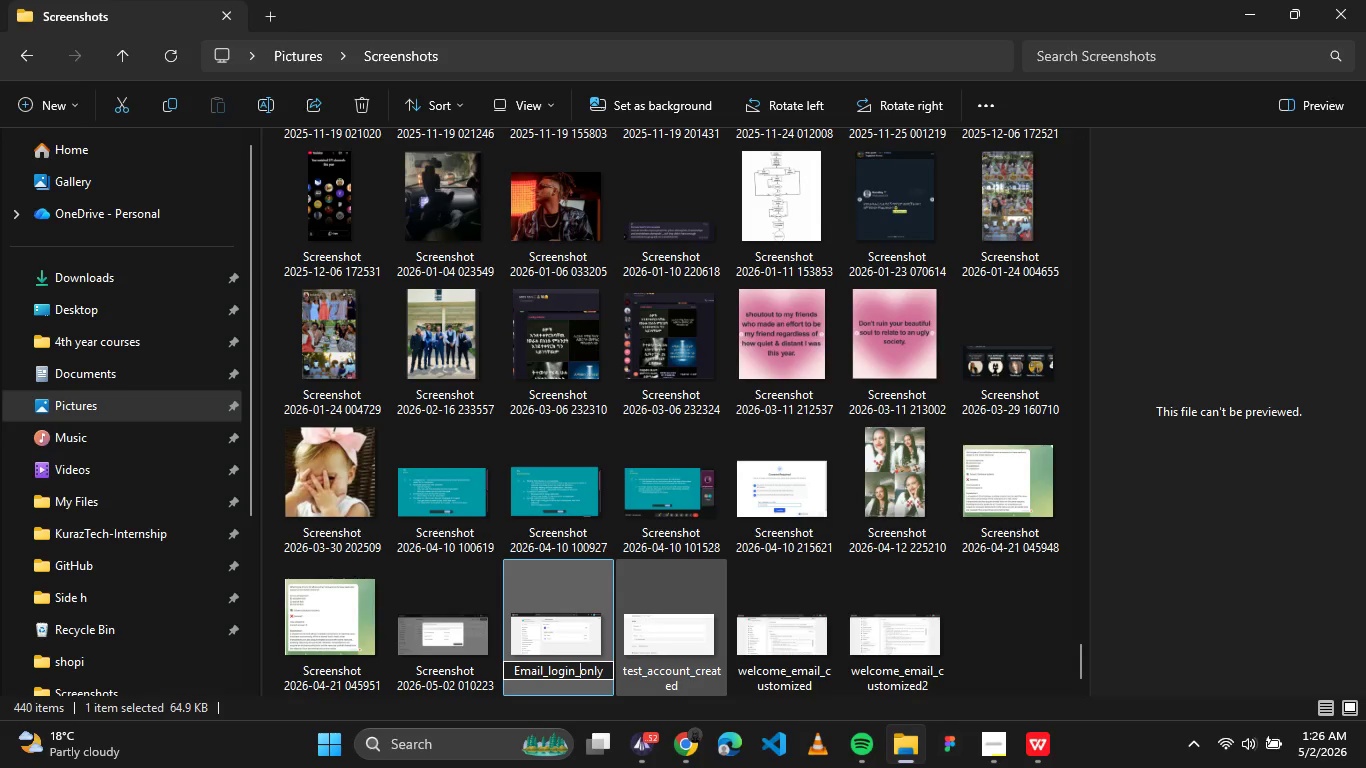 
key(Shift+Minus)
 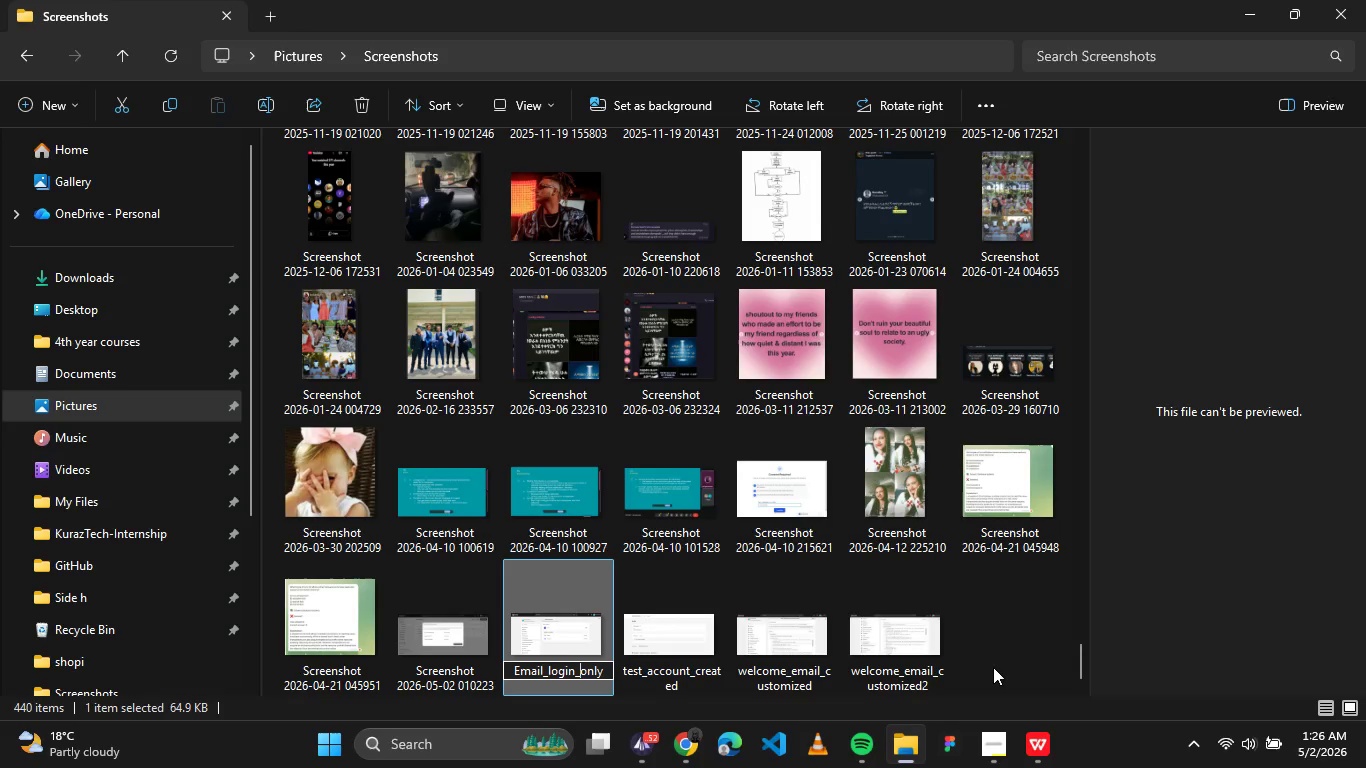 
left_click([993, 667])